 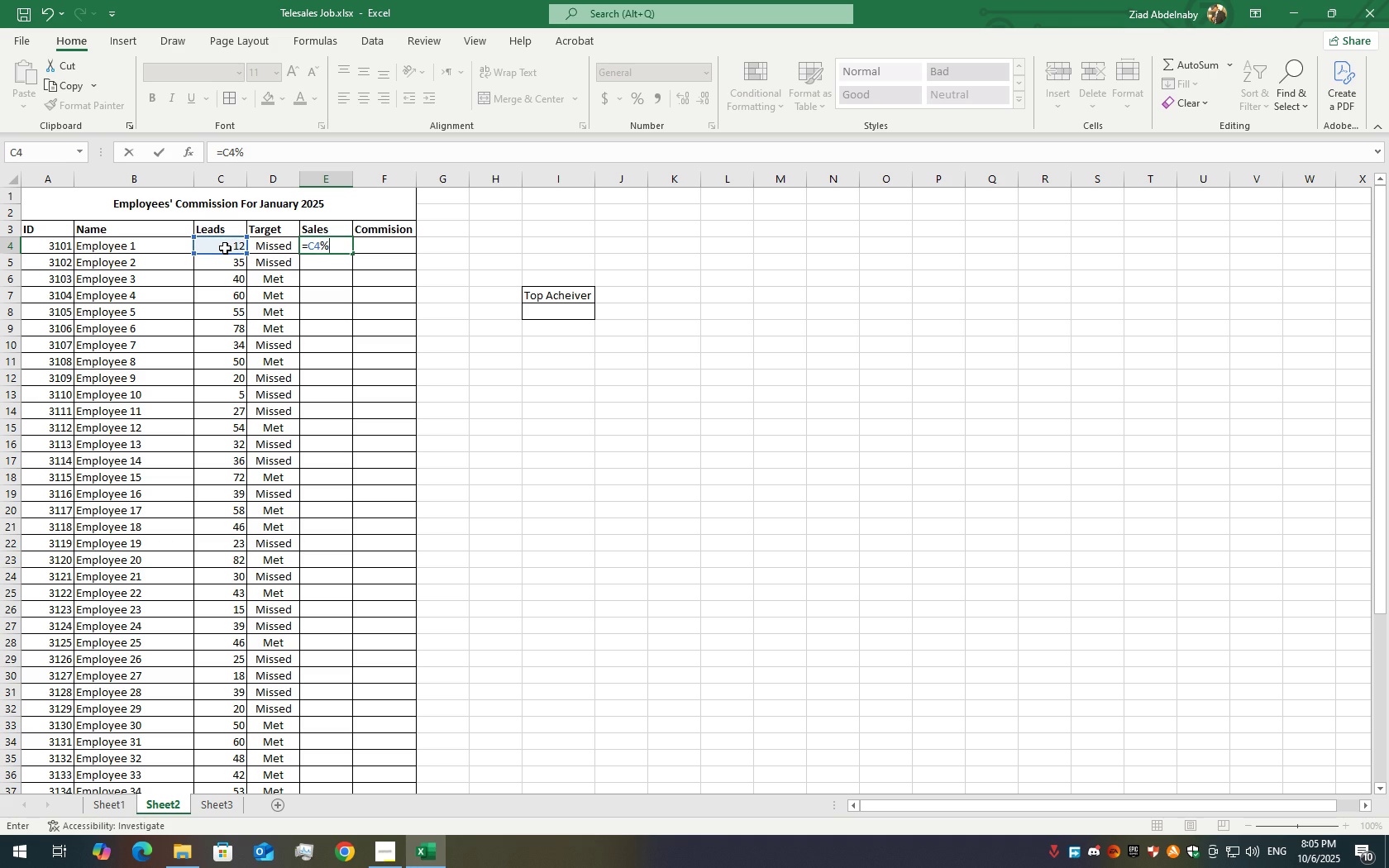 
key(Shift+Backspace)
 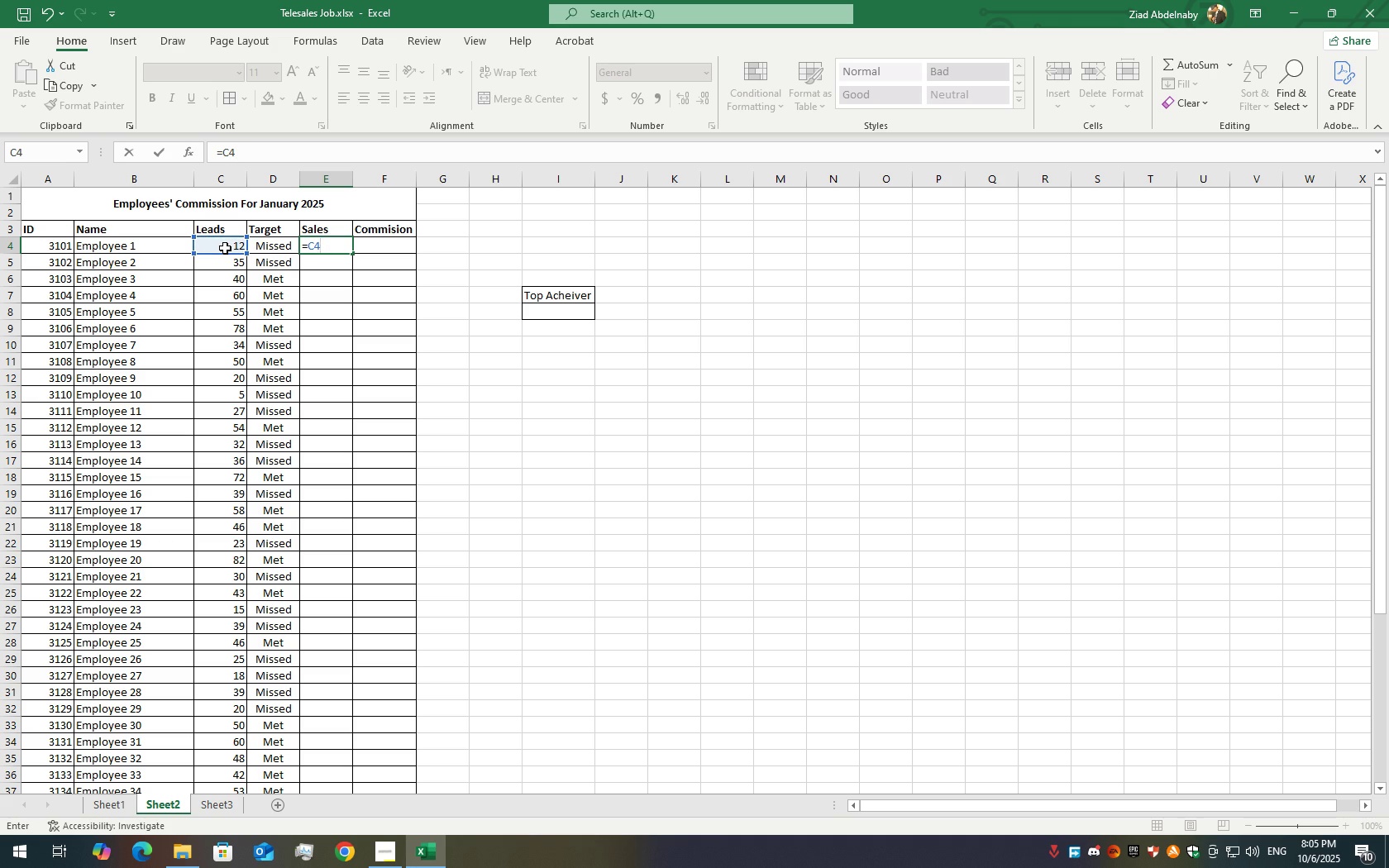 
key(Shift+7)
 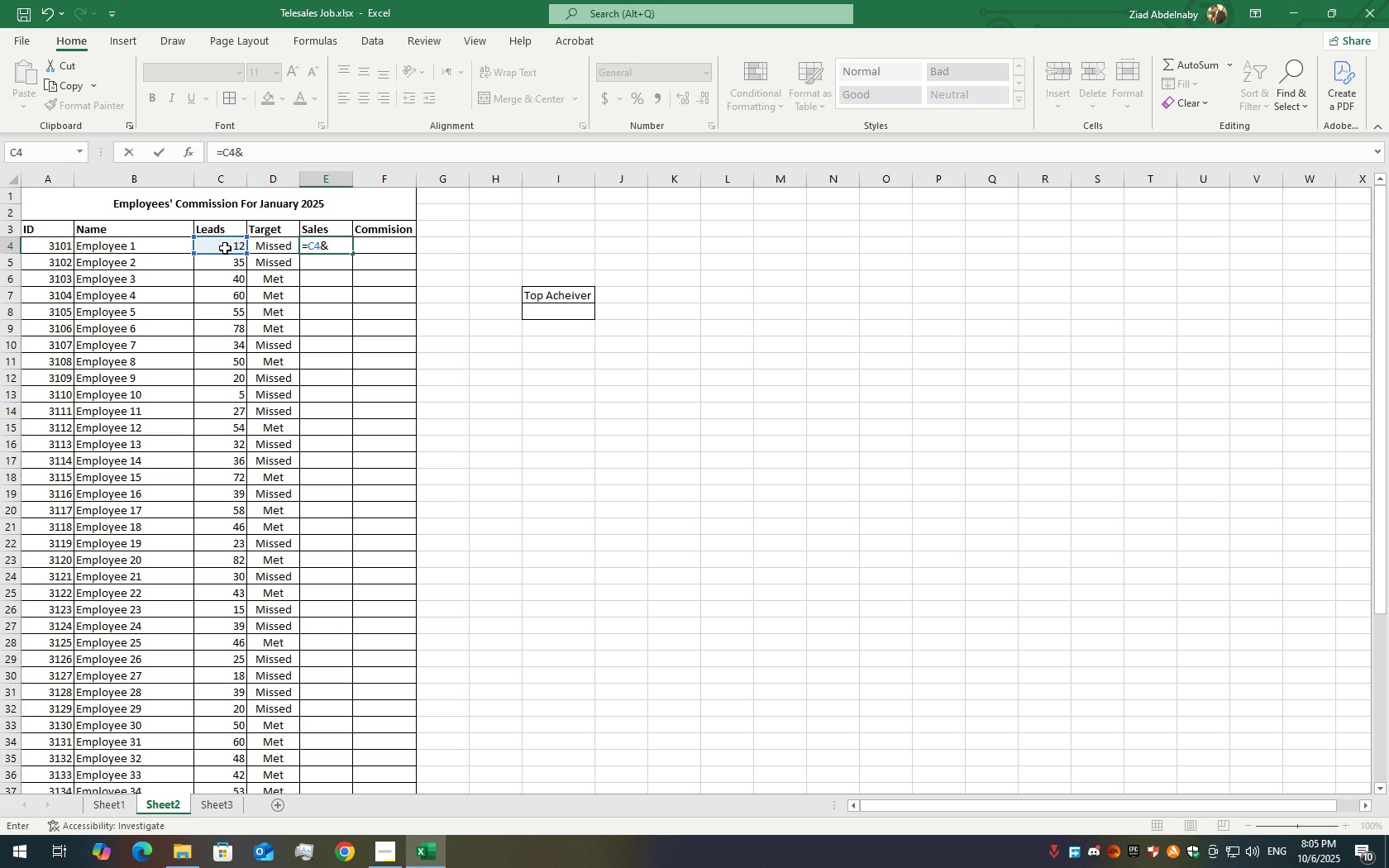 
key(Shift+Backspace)
 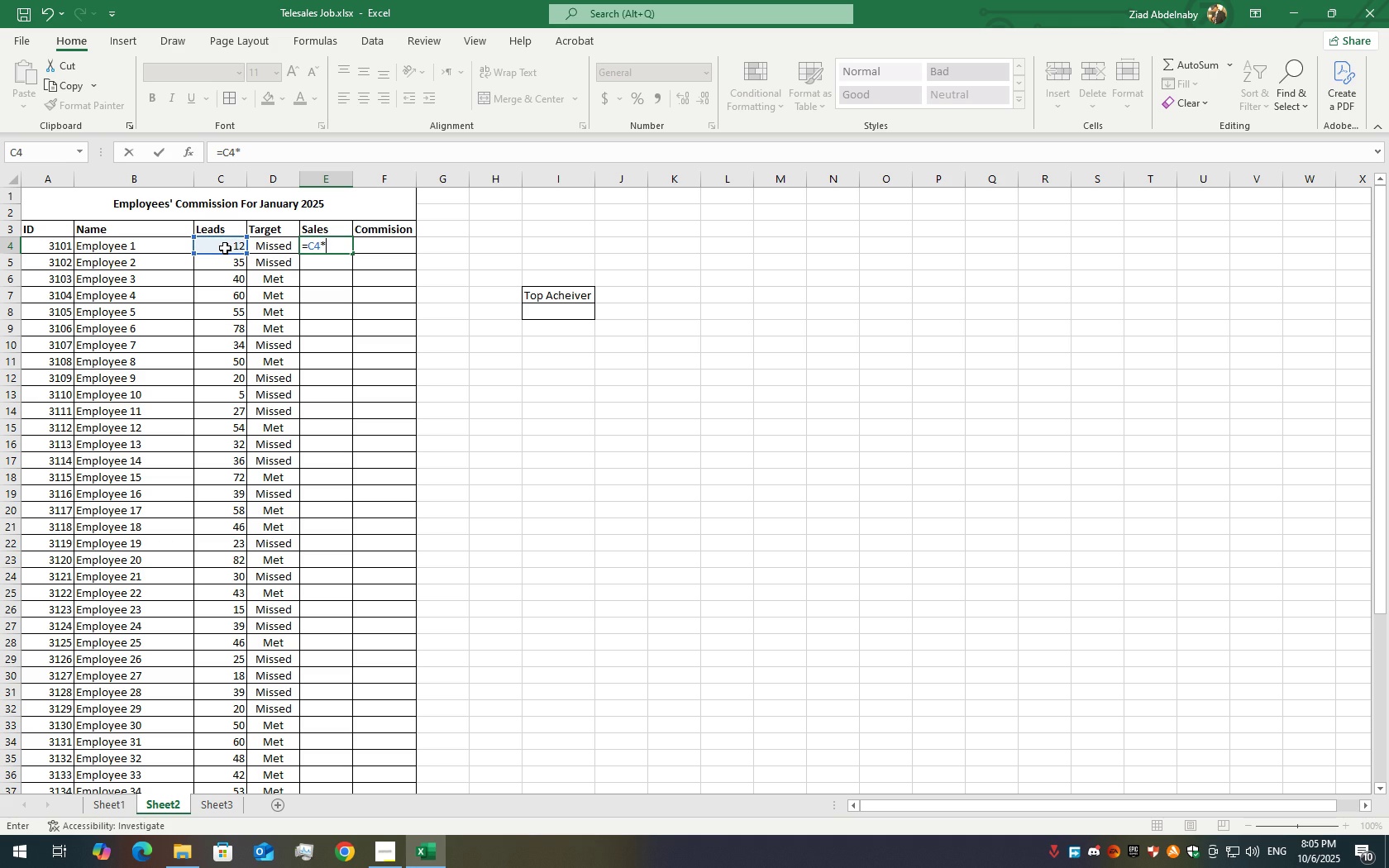 
key(Shift+8)
 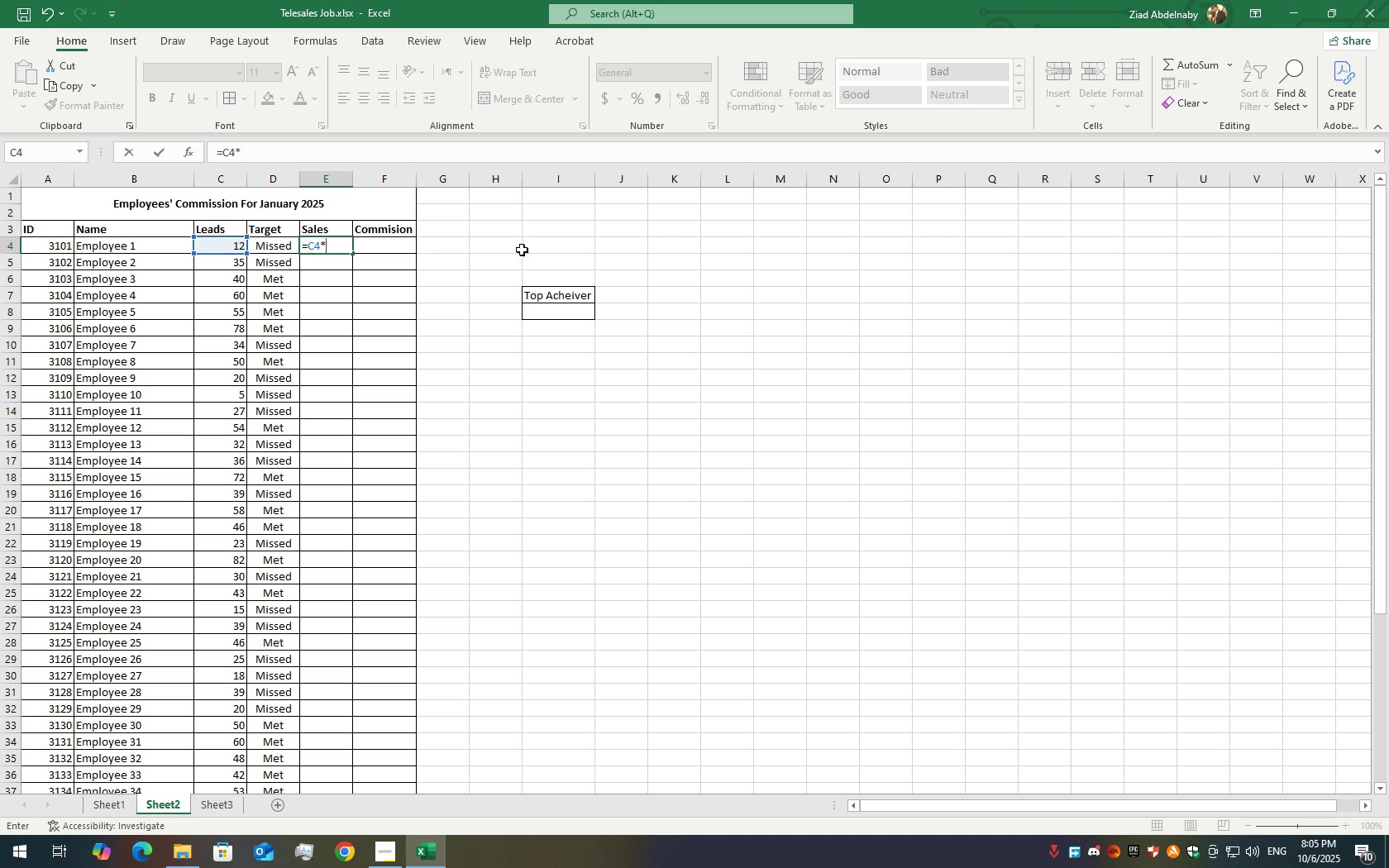 
left_click([548, 249])
 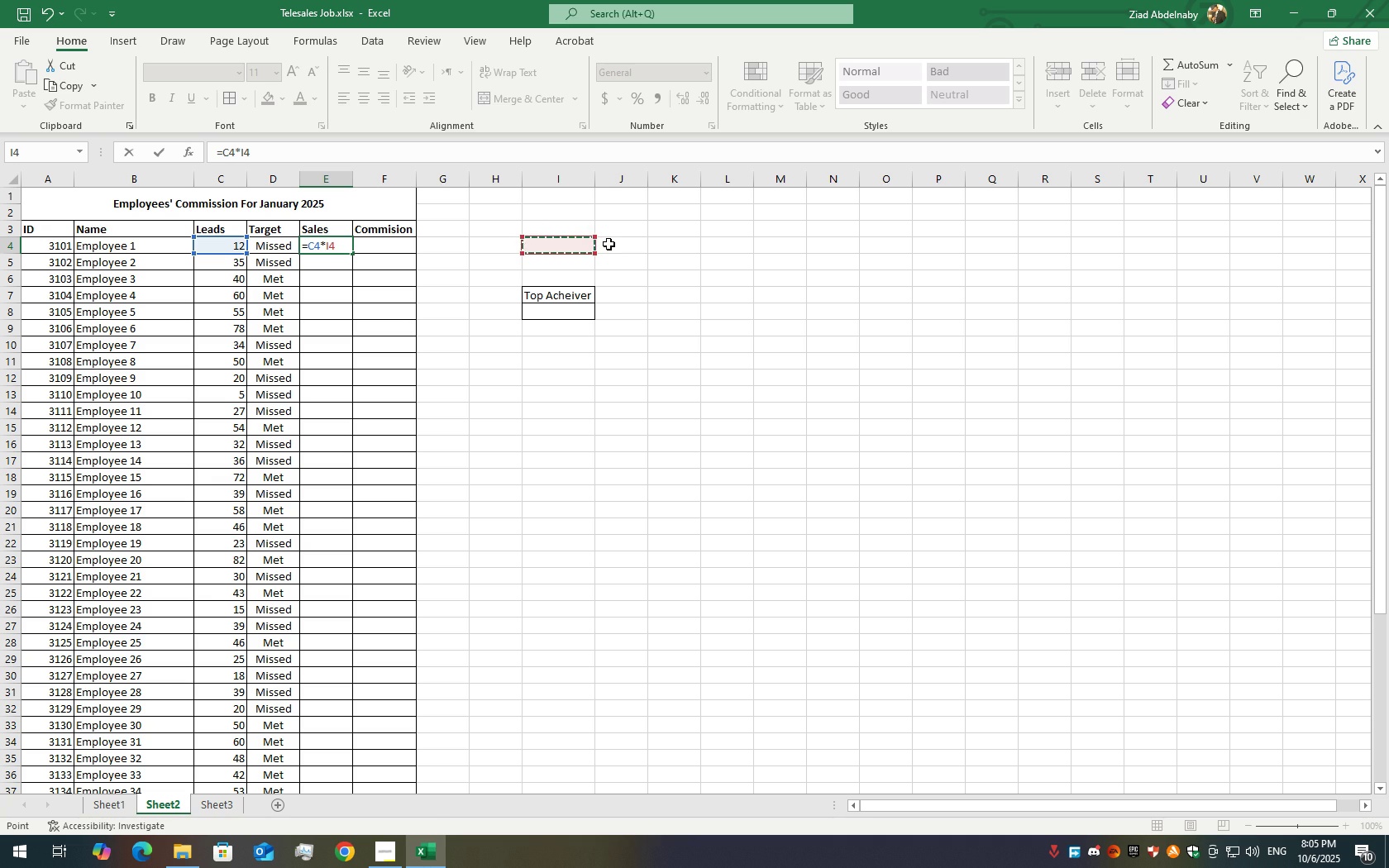 
wait(5.09)
 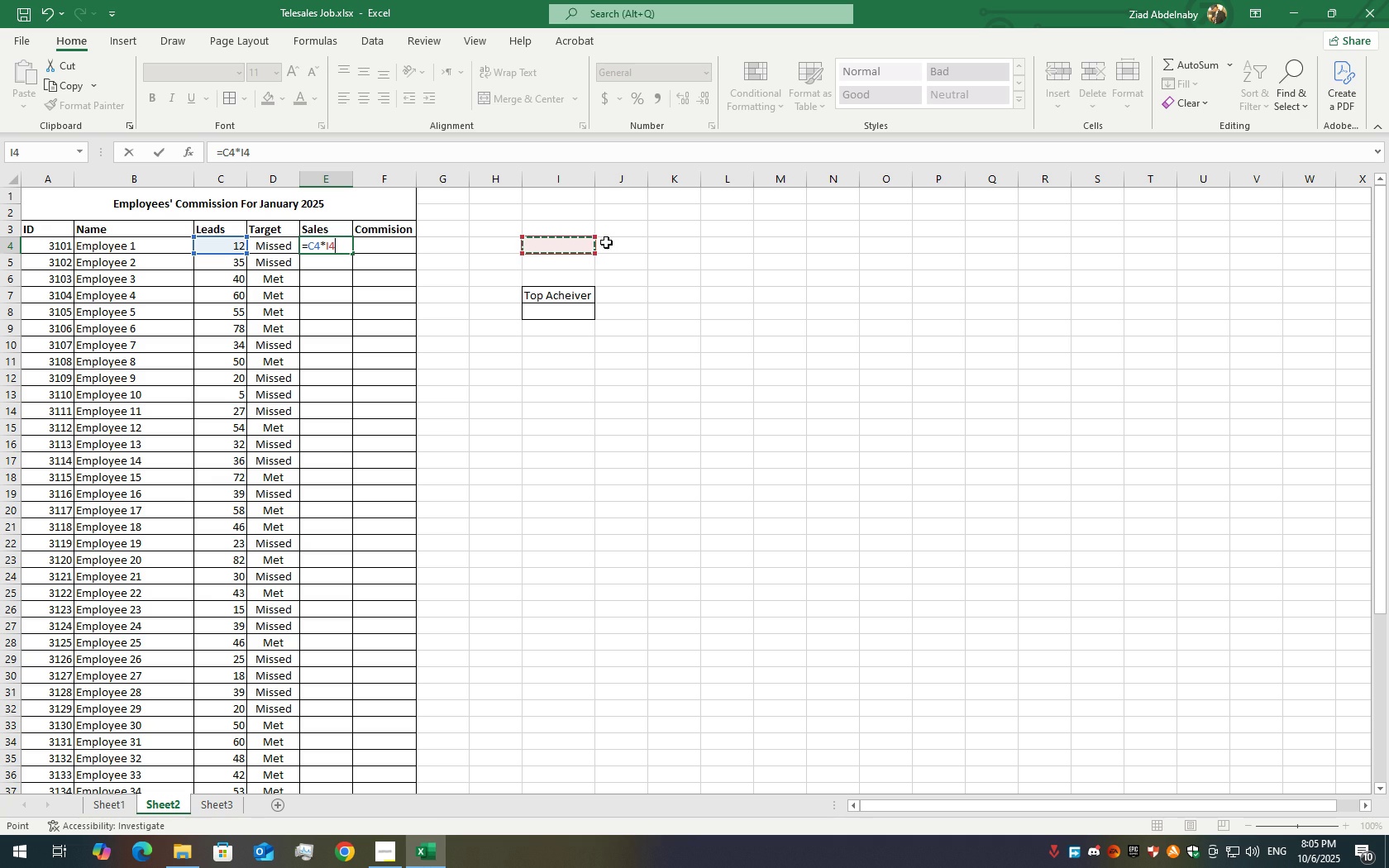 
key(Enter)
 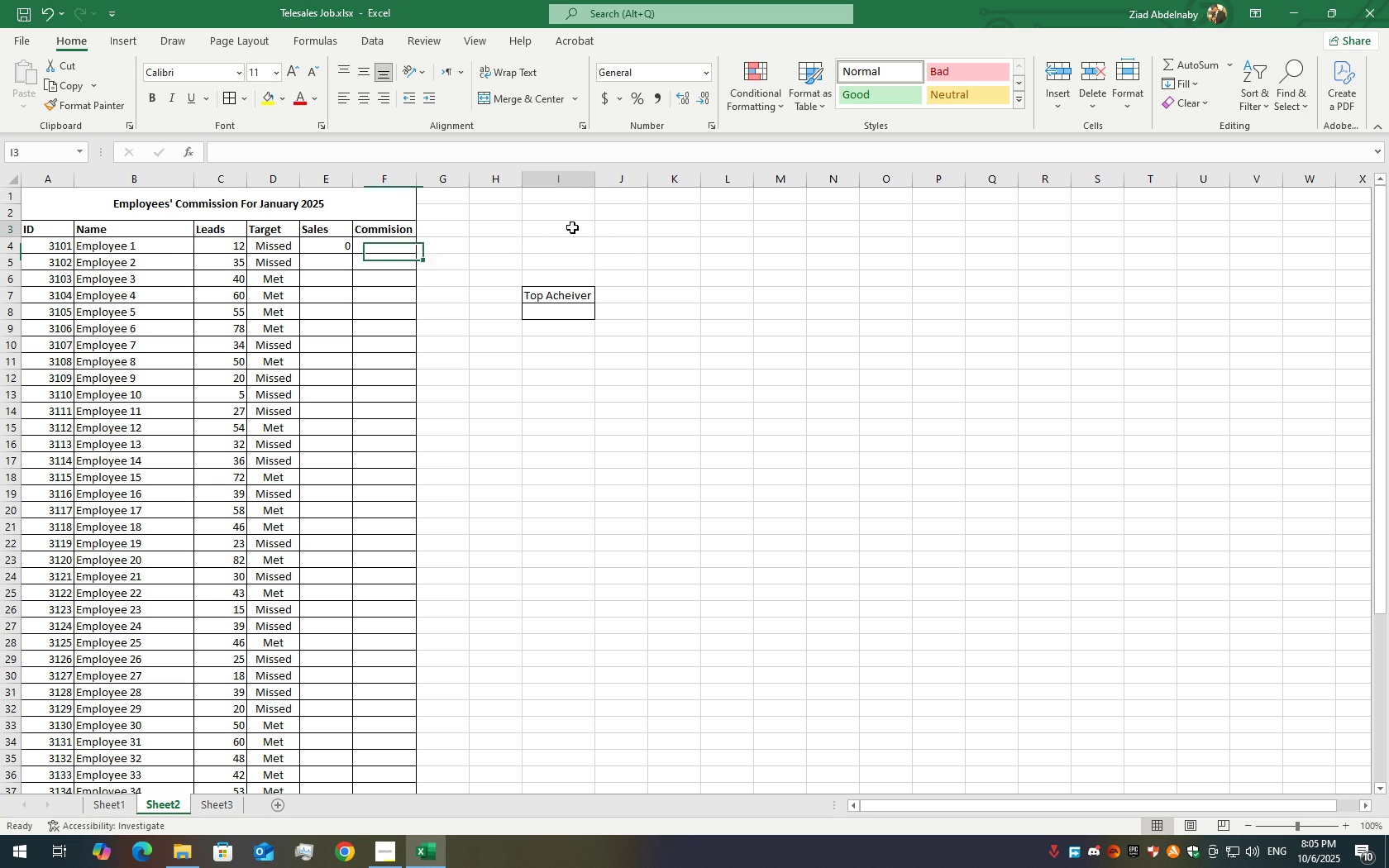 
left_click([572, 227])
 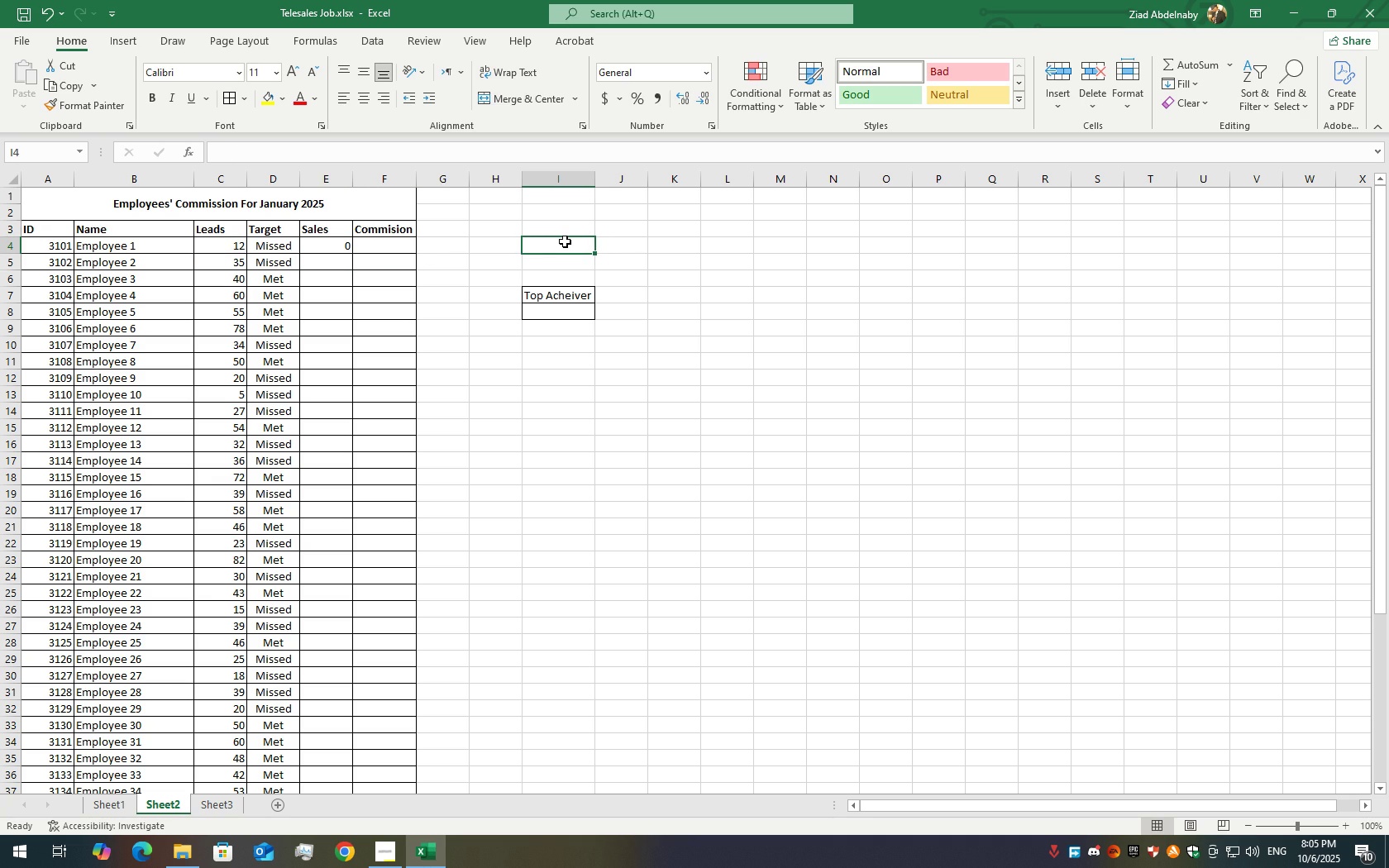 
double_click([565, 241])
 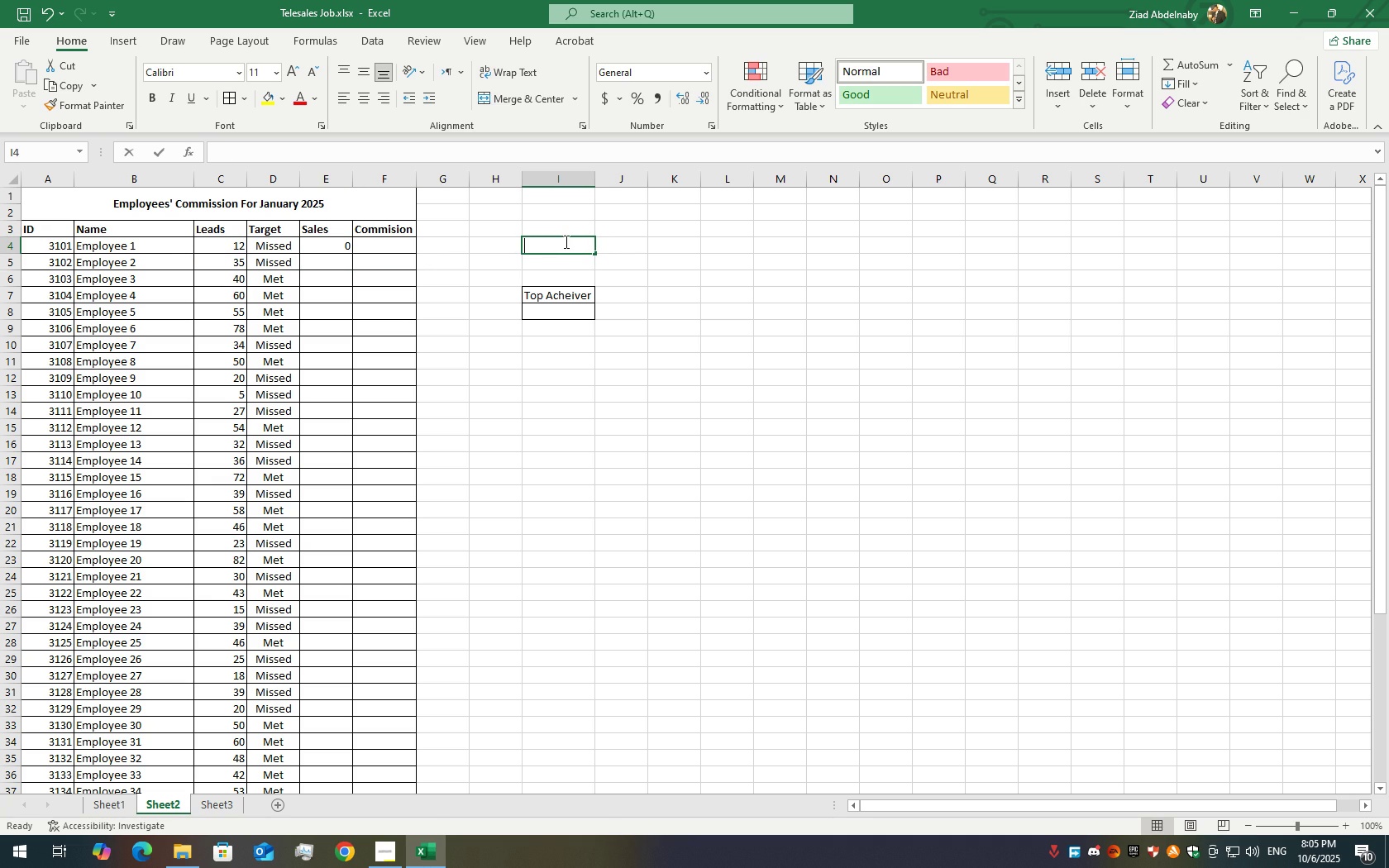 
triple_click([565, 241])
 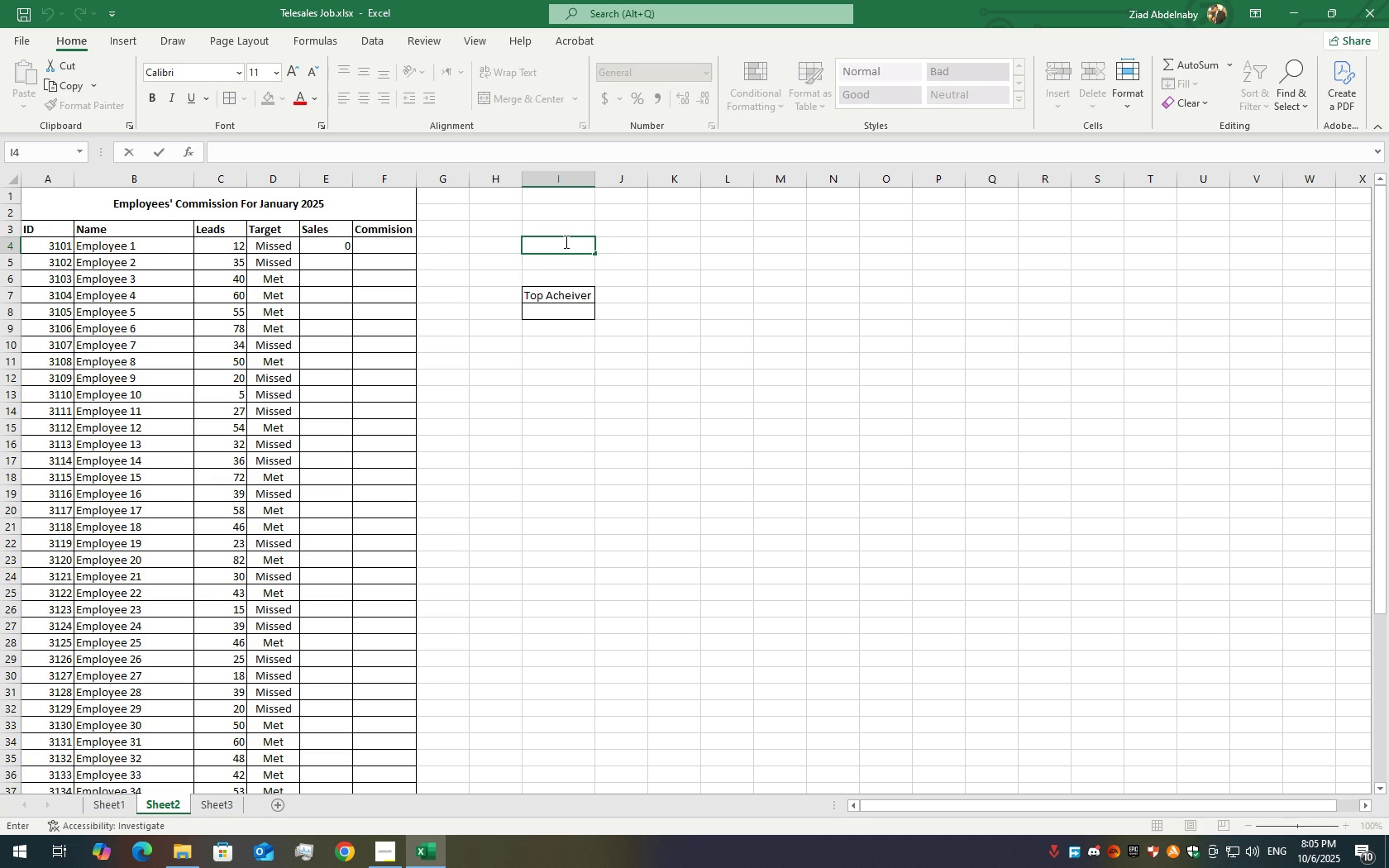 
triple_click([565, 241])
 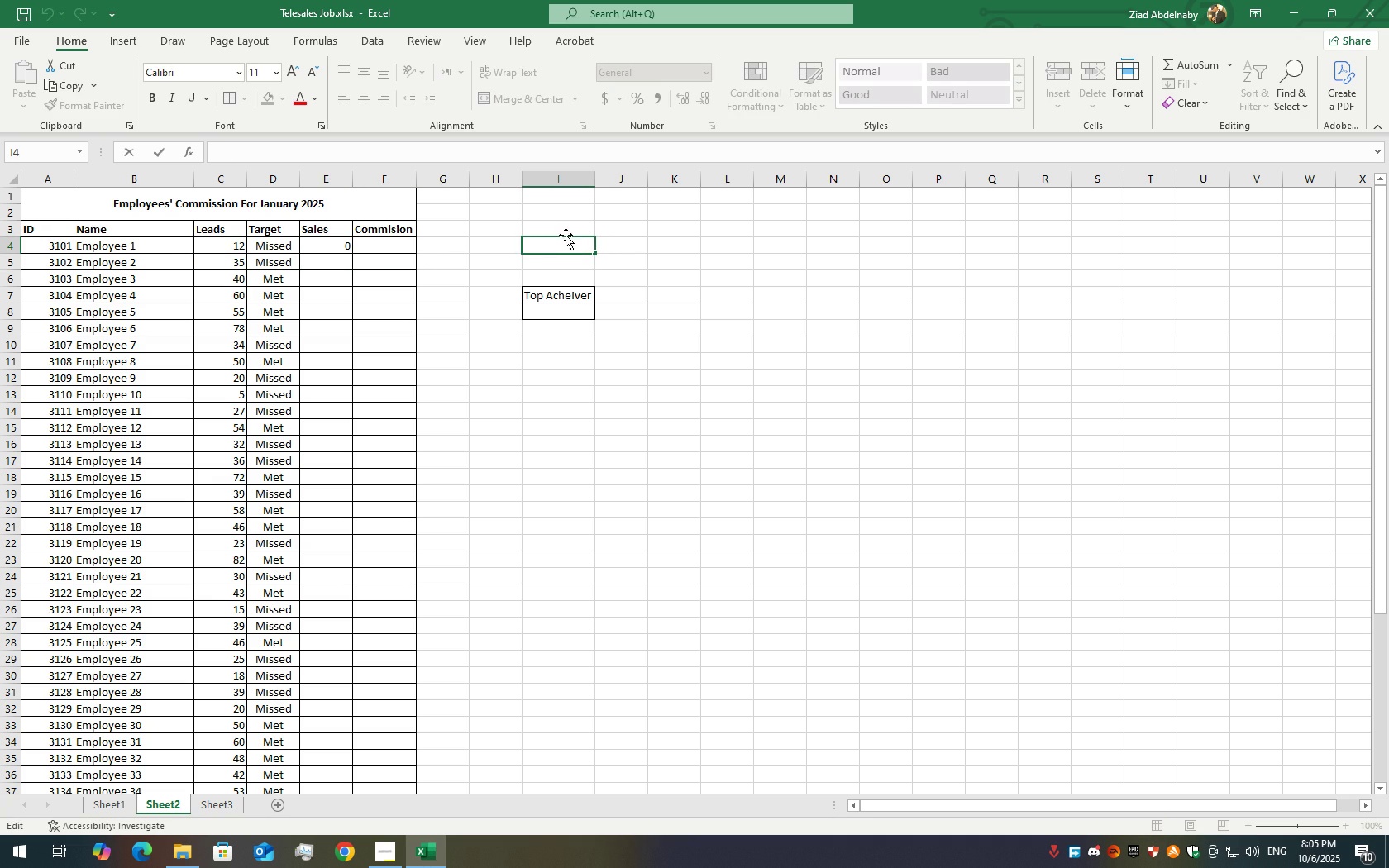 
left_click([566, 235])
 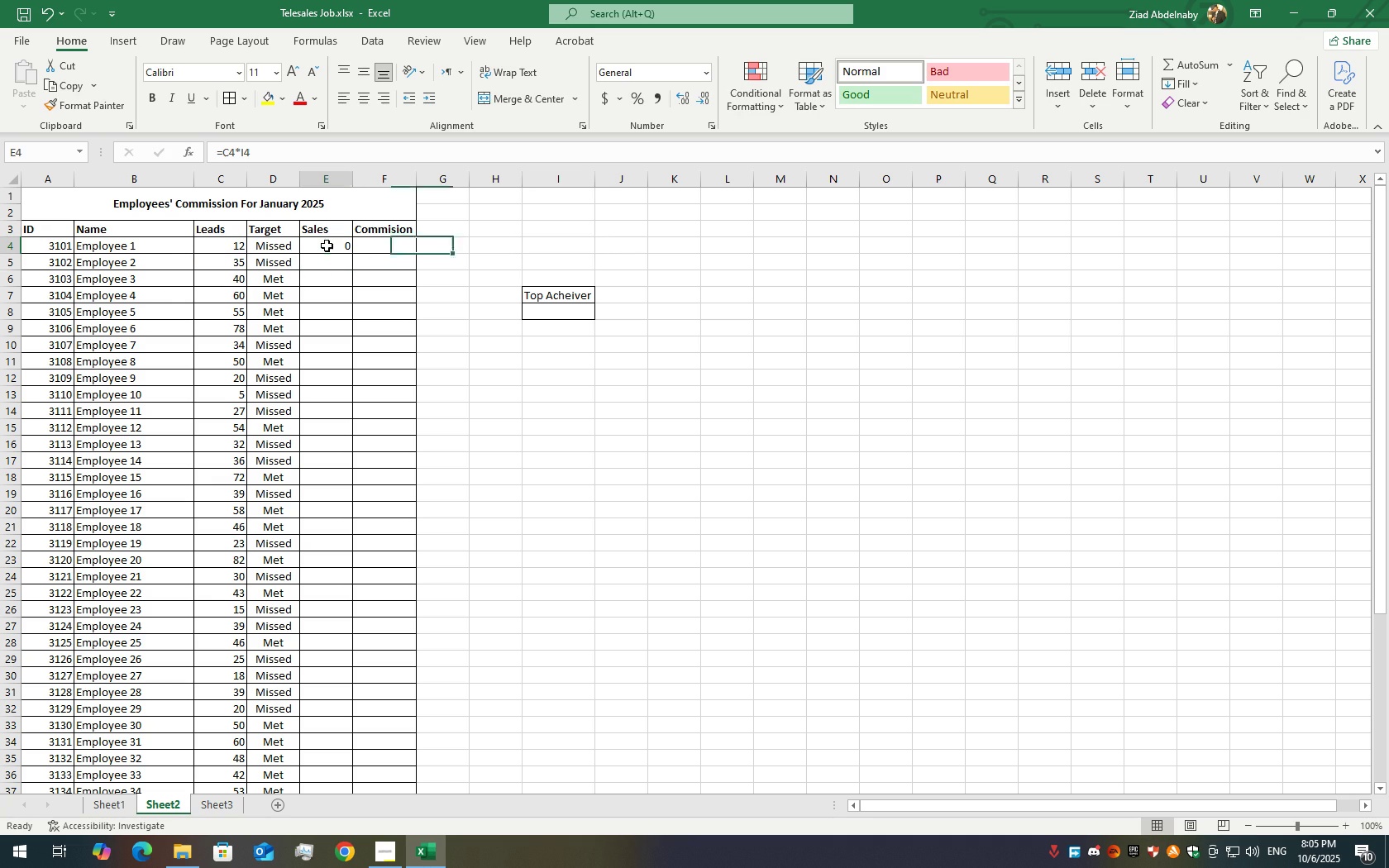 
double_click([327, 246])
 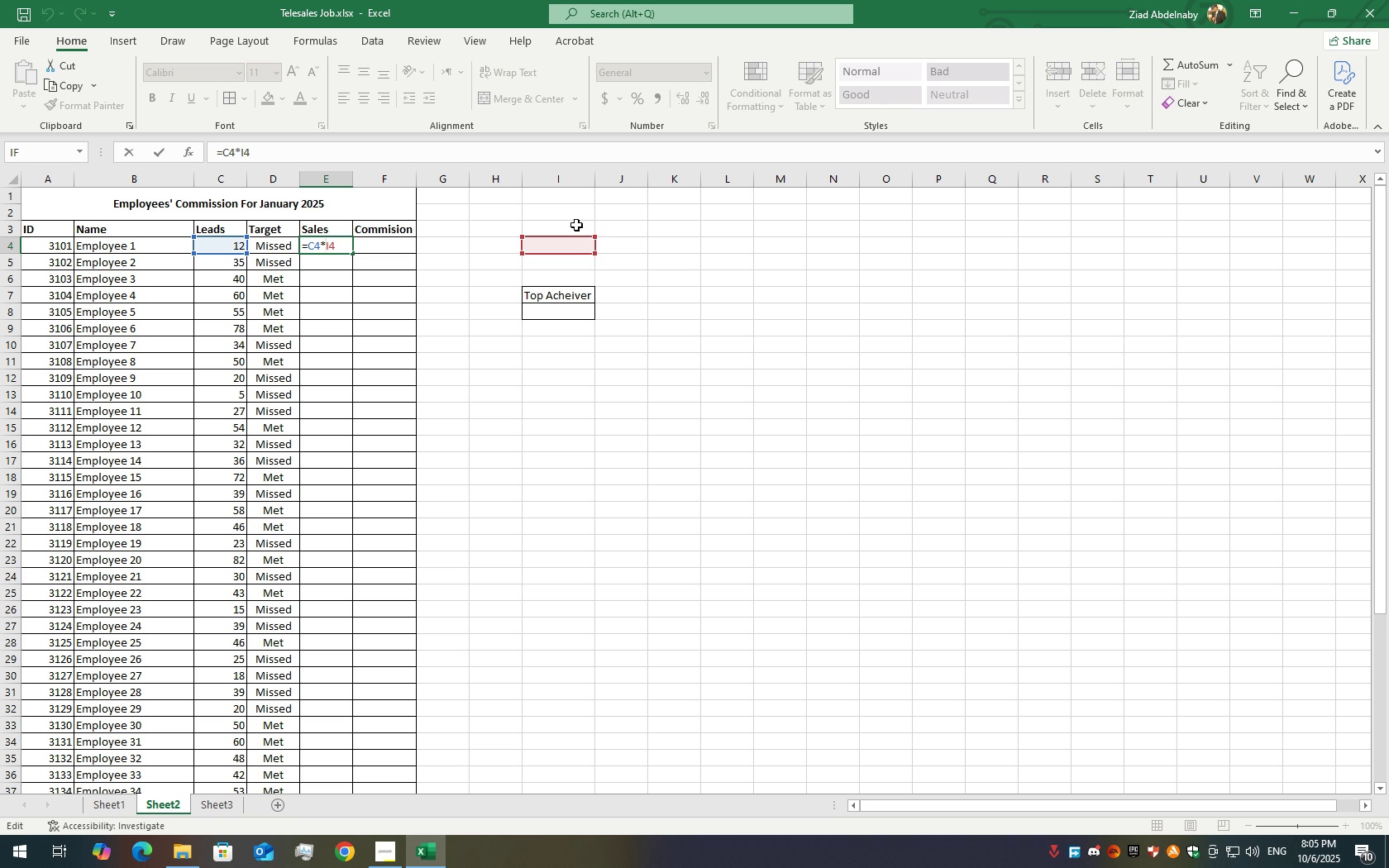 
left_click([576, 225])
 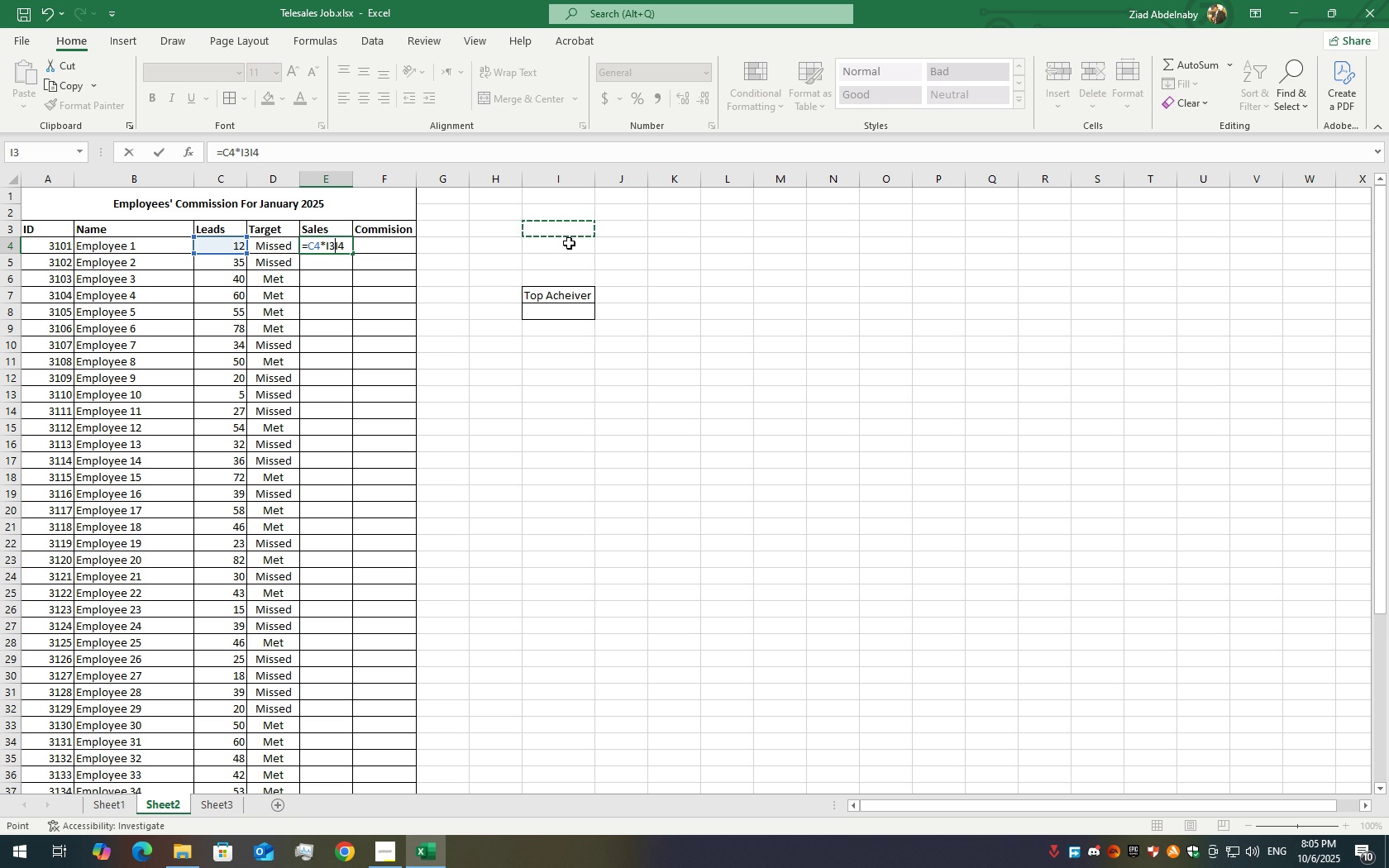 
left_click([568, 246])
 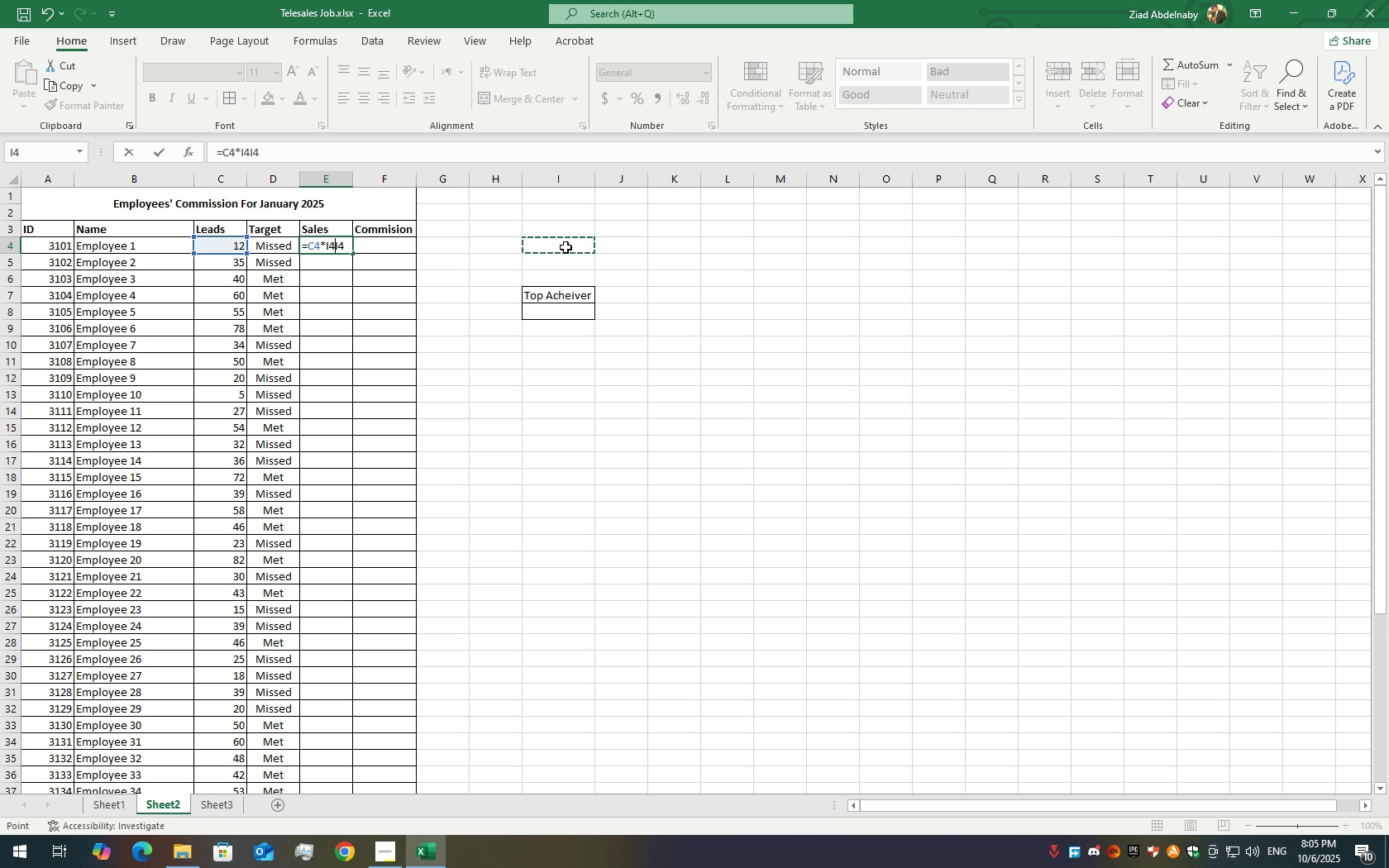 
key(Backspace)
 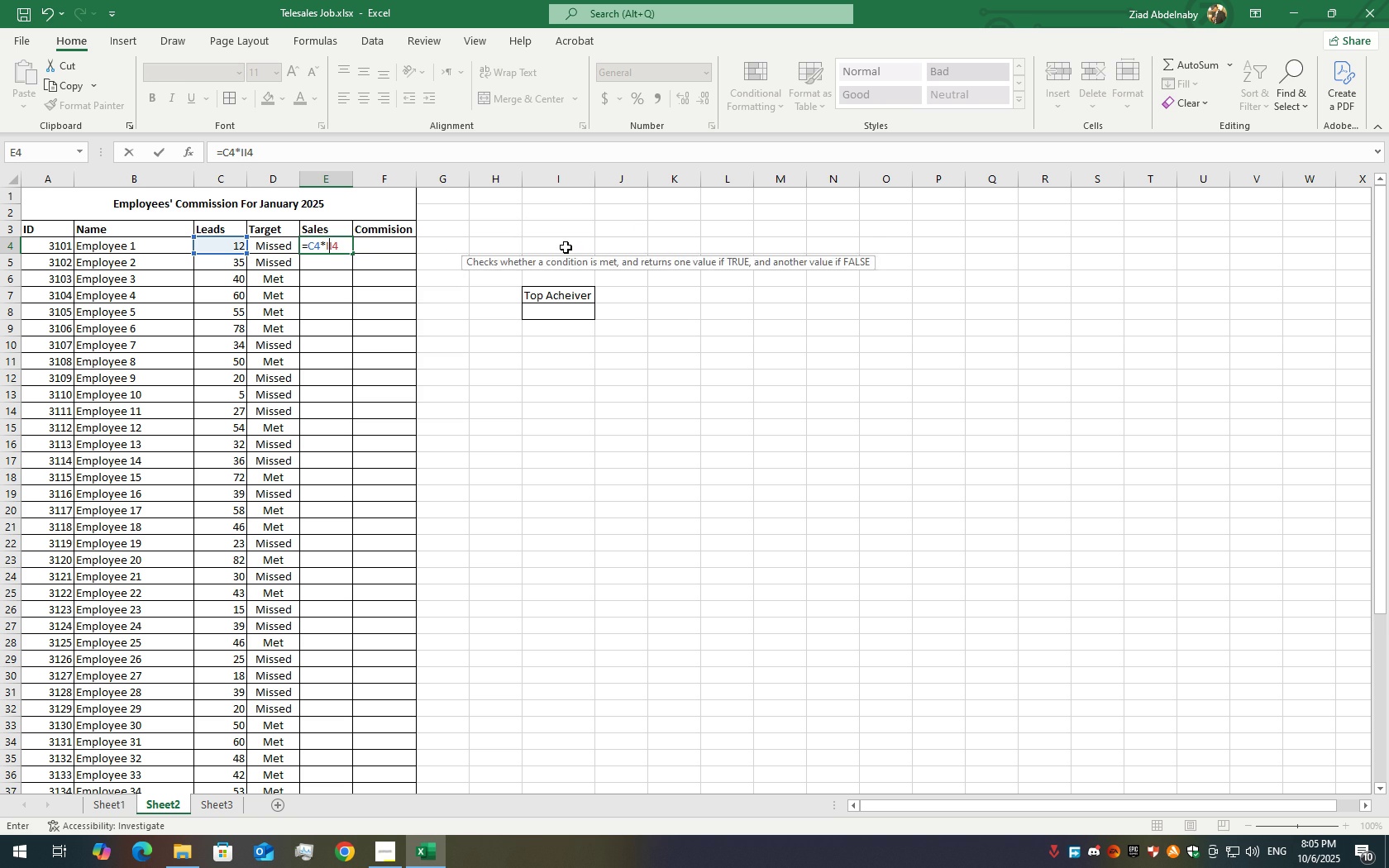 
key(Backspace)
 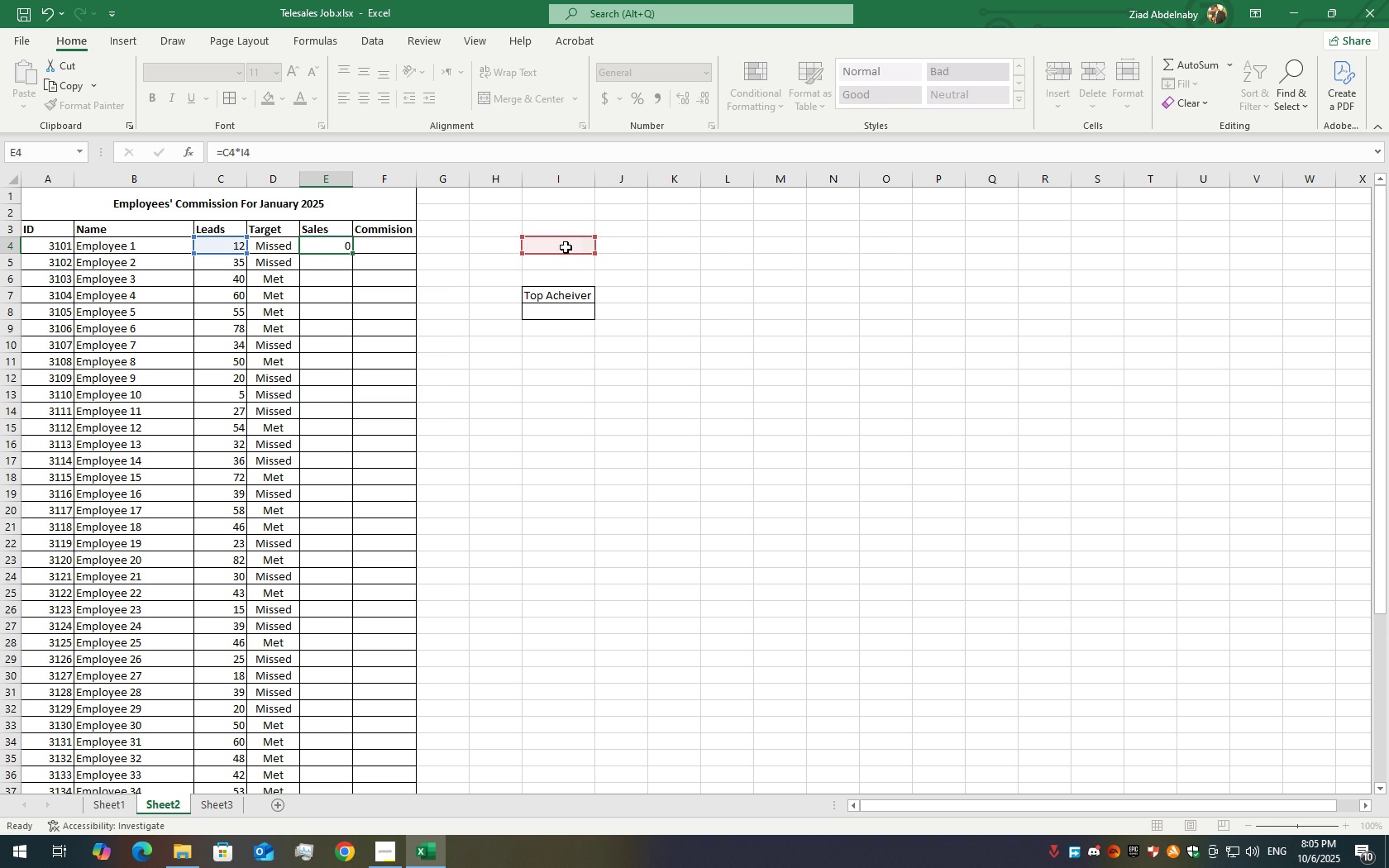 
key(Enter)
 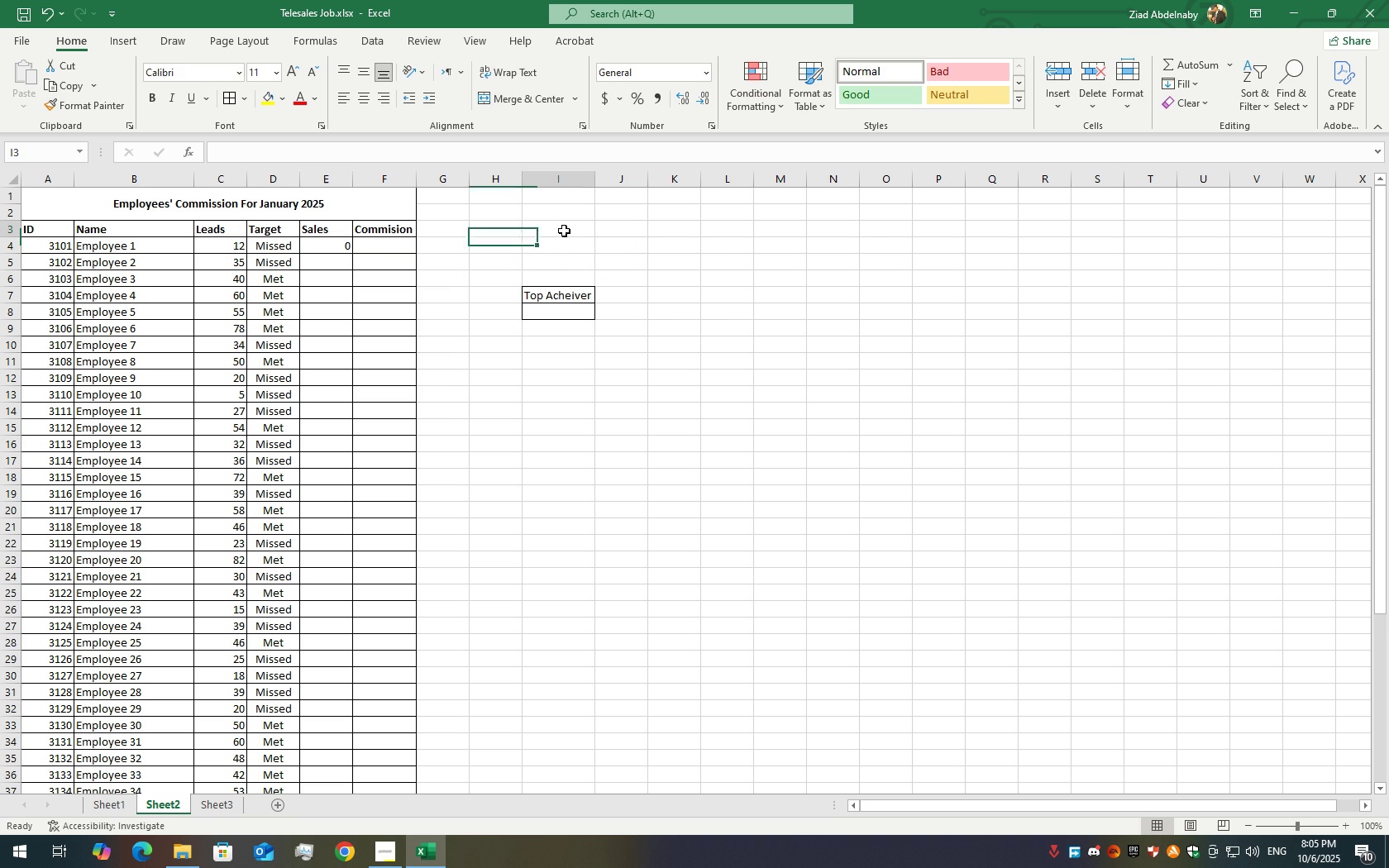 
double_click([564, 231])